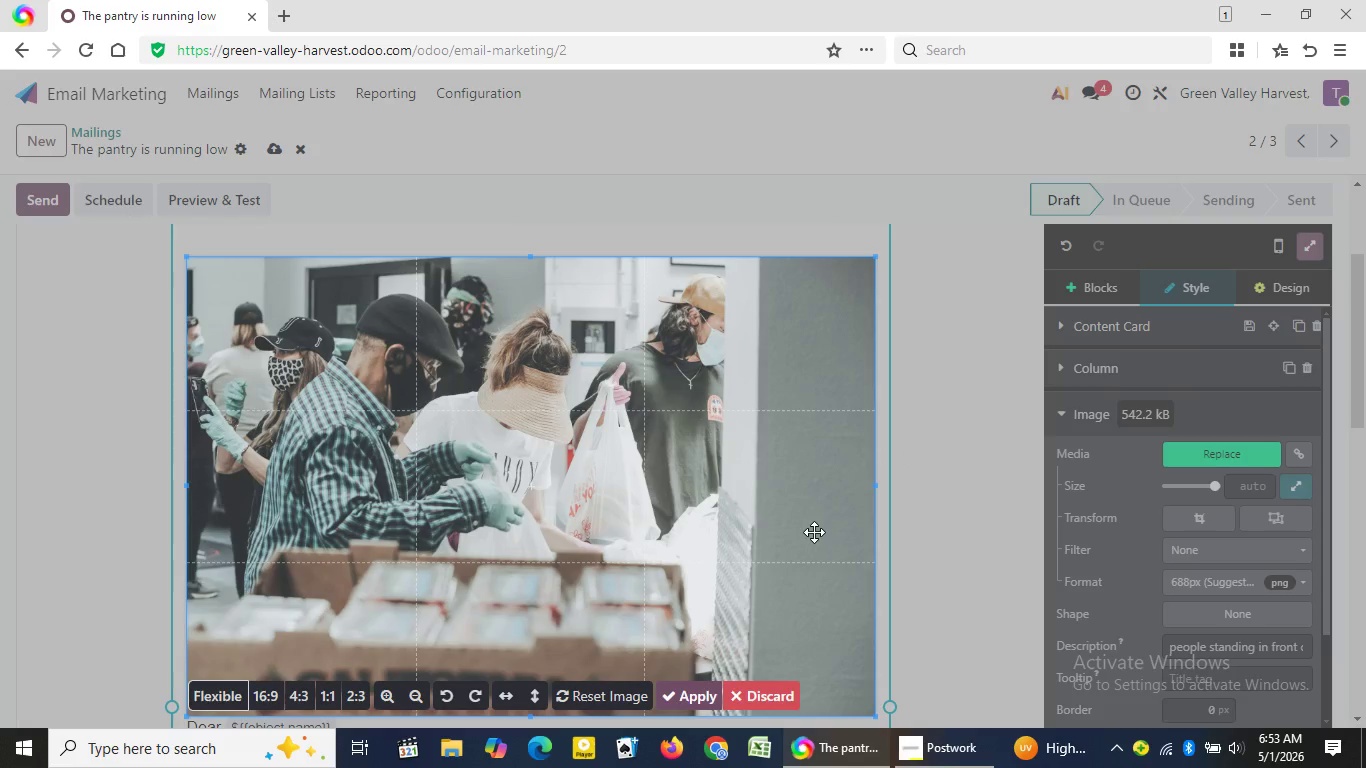 
left_click([268, 699])
 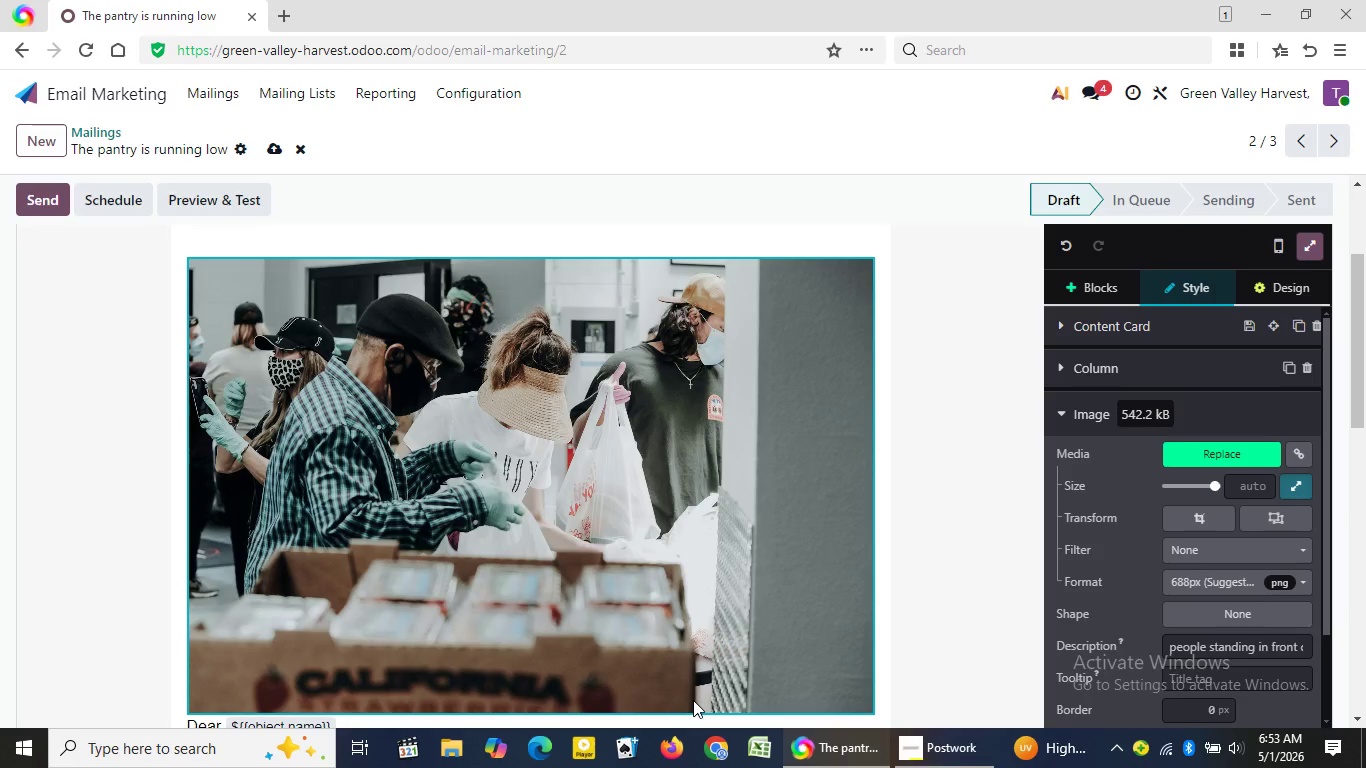 
left_click([693, 700])
 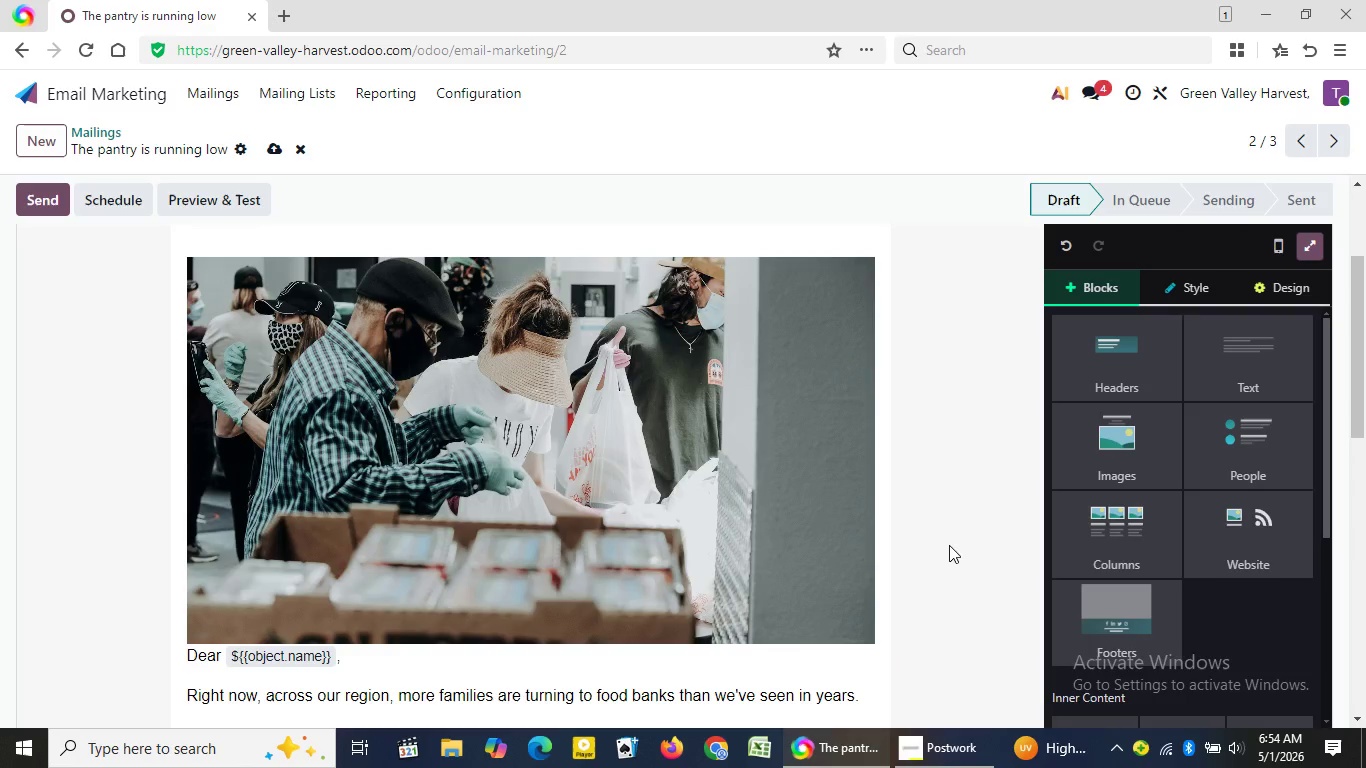 
left_click([949, 545])
 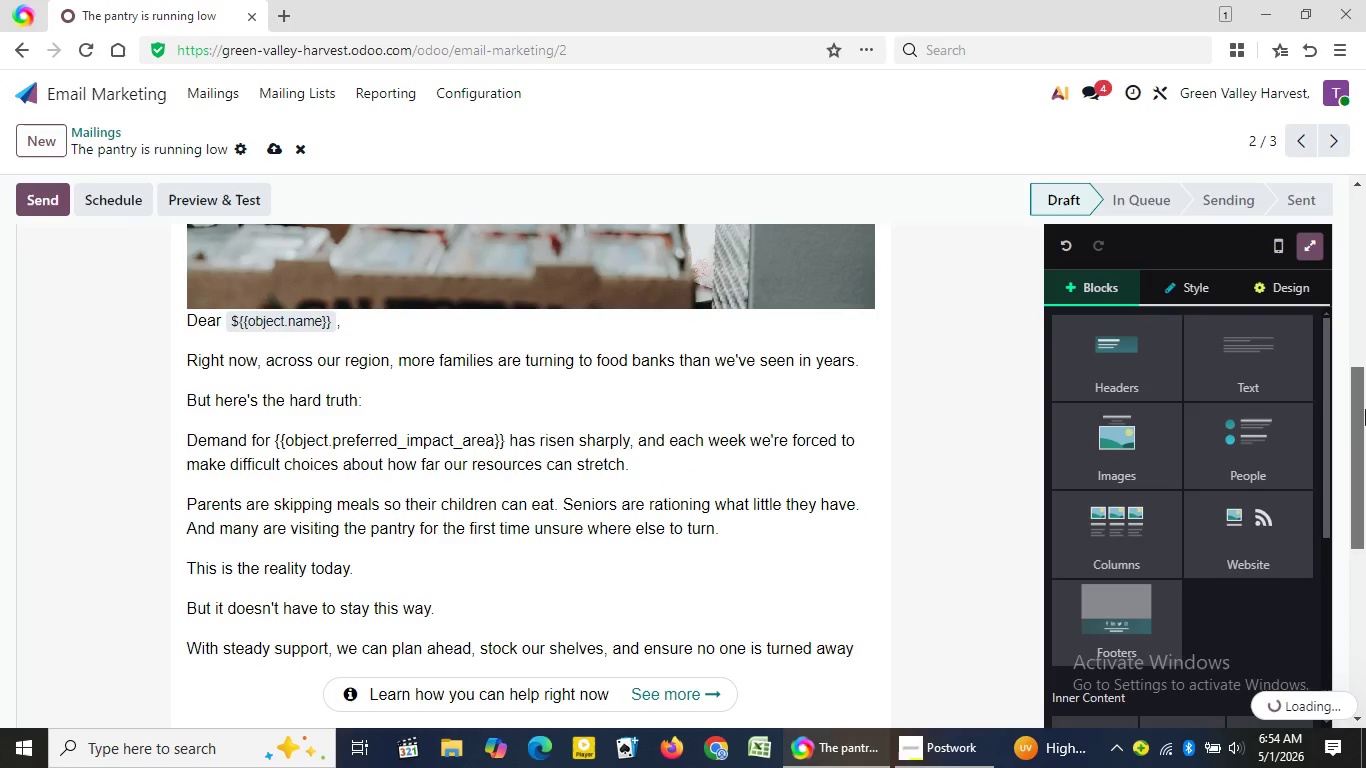 
left_click_drag(start_coordinate=[1360, 298], to_coordinate=[1362, 468])
 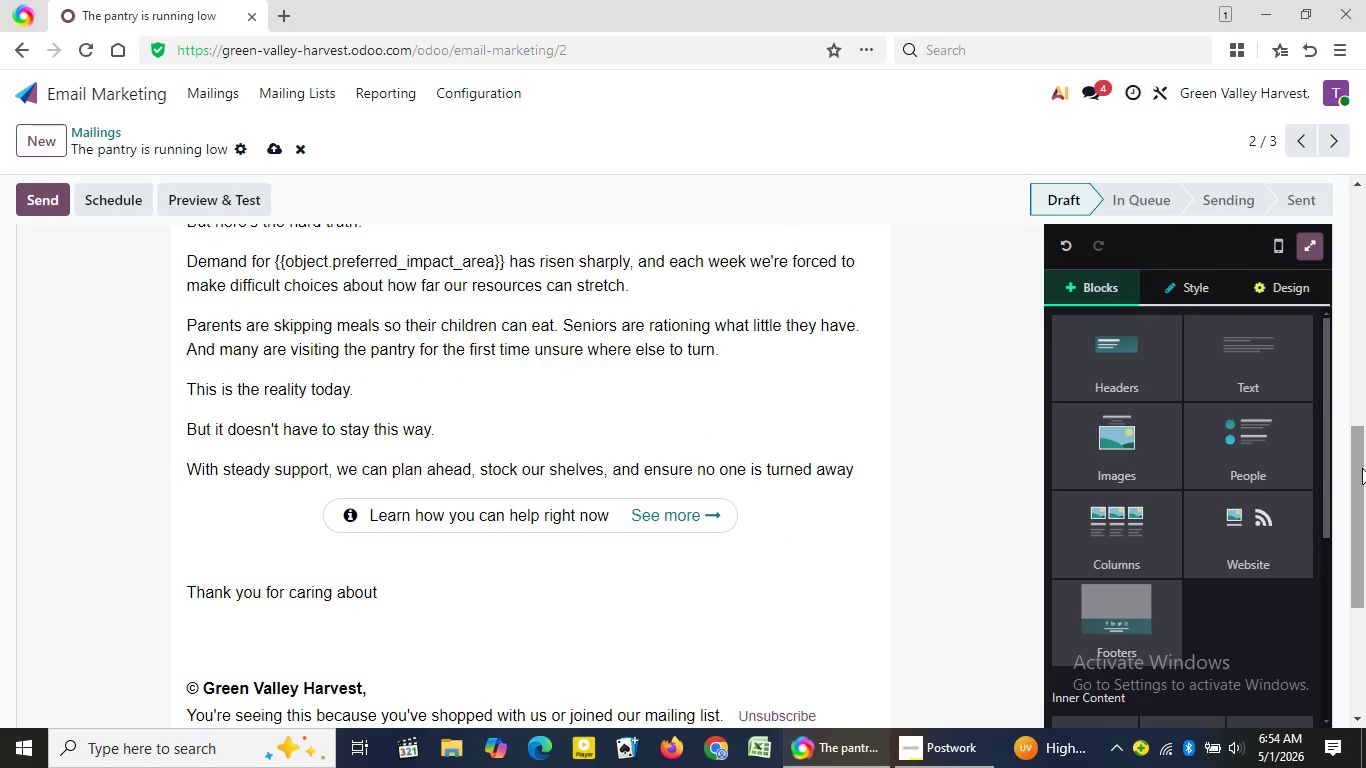 
wait(11.06)
 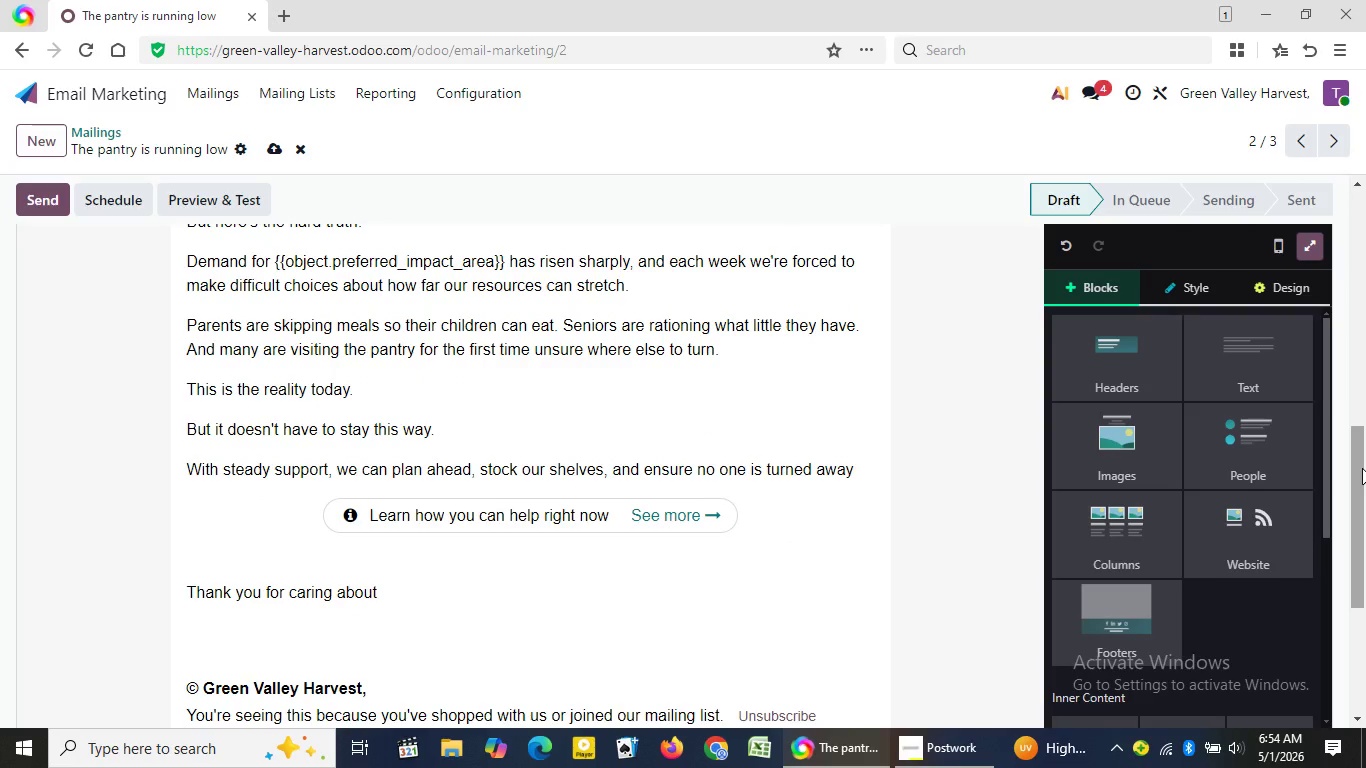 
left_click([272, 145])
 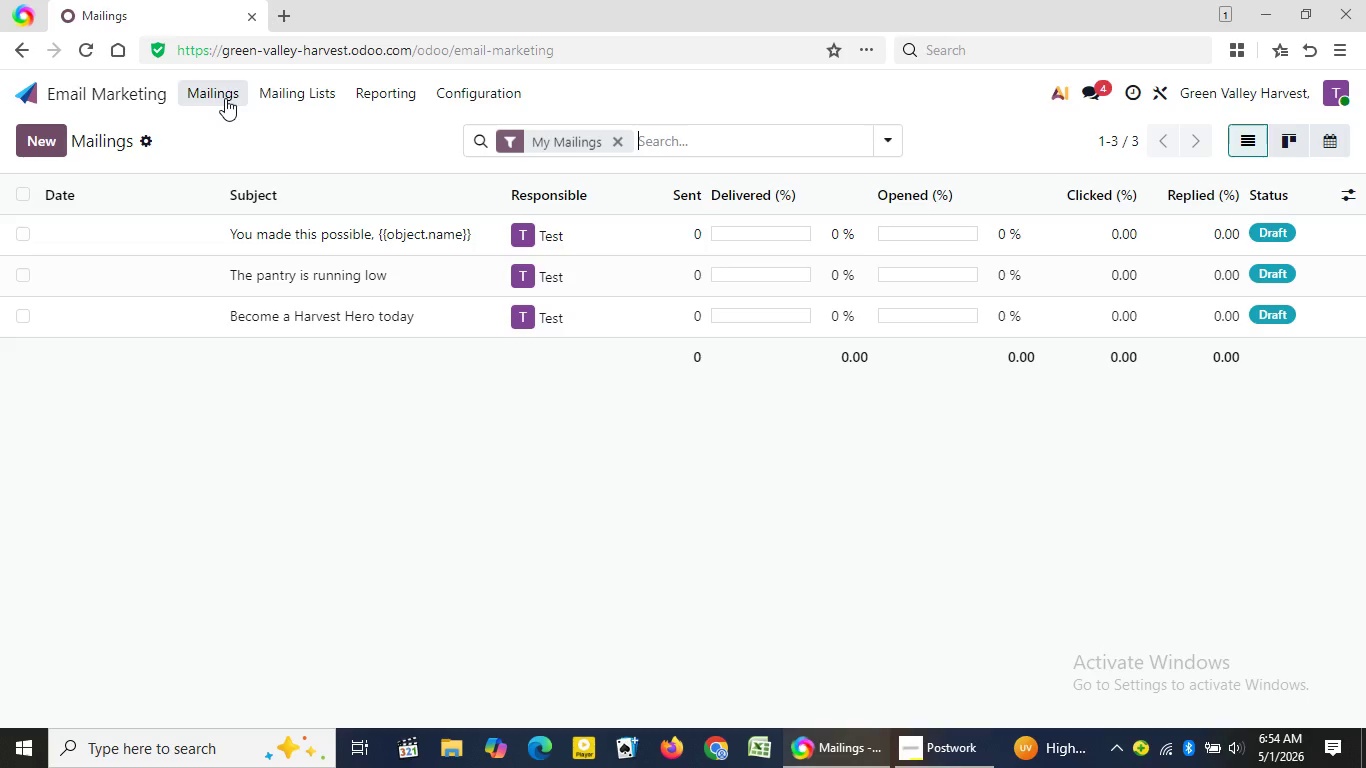 
left_click([225, 98])
 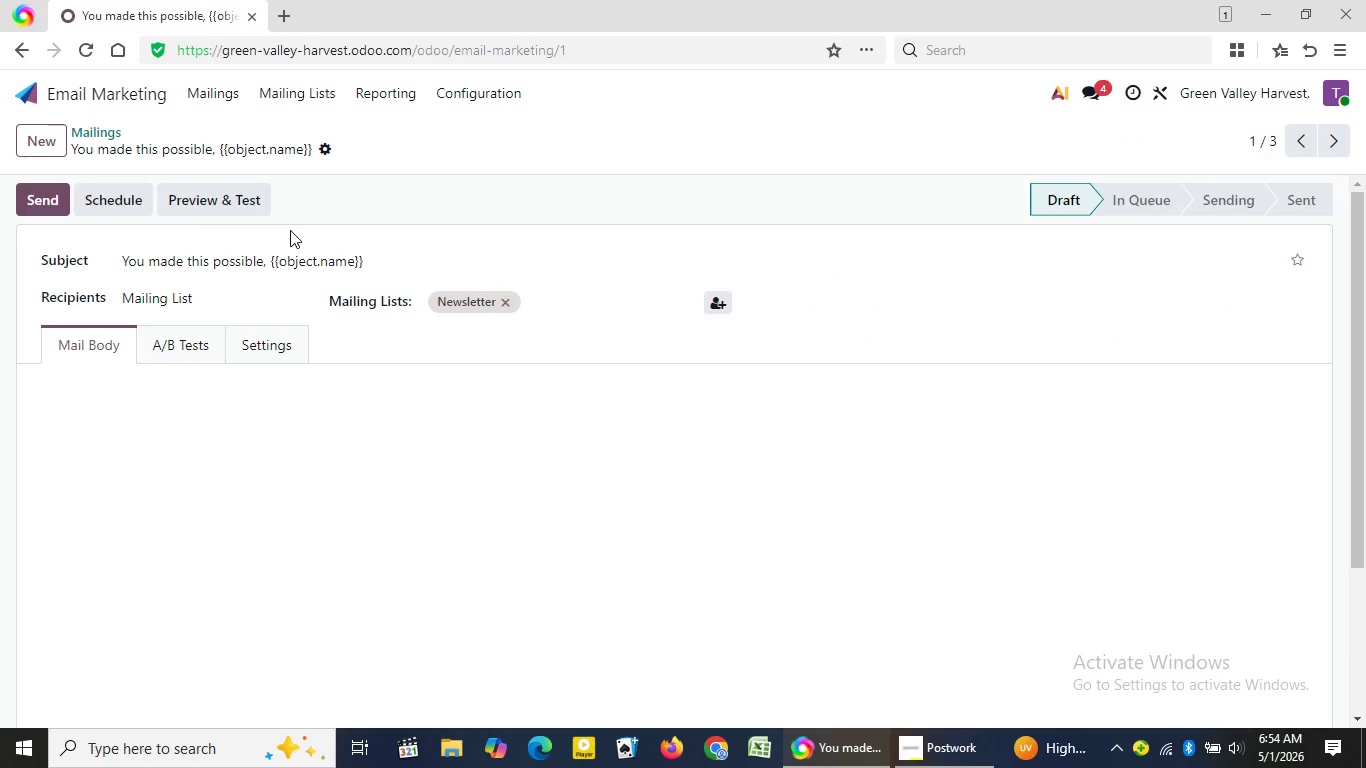 
left_click([290, 230])
 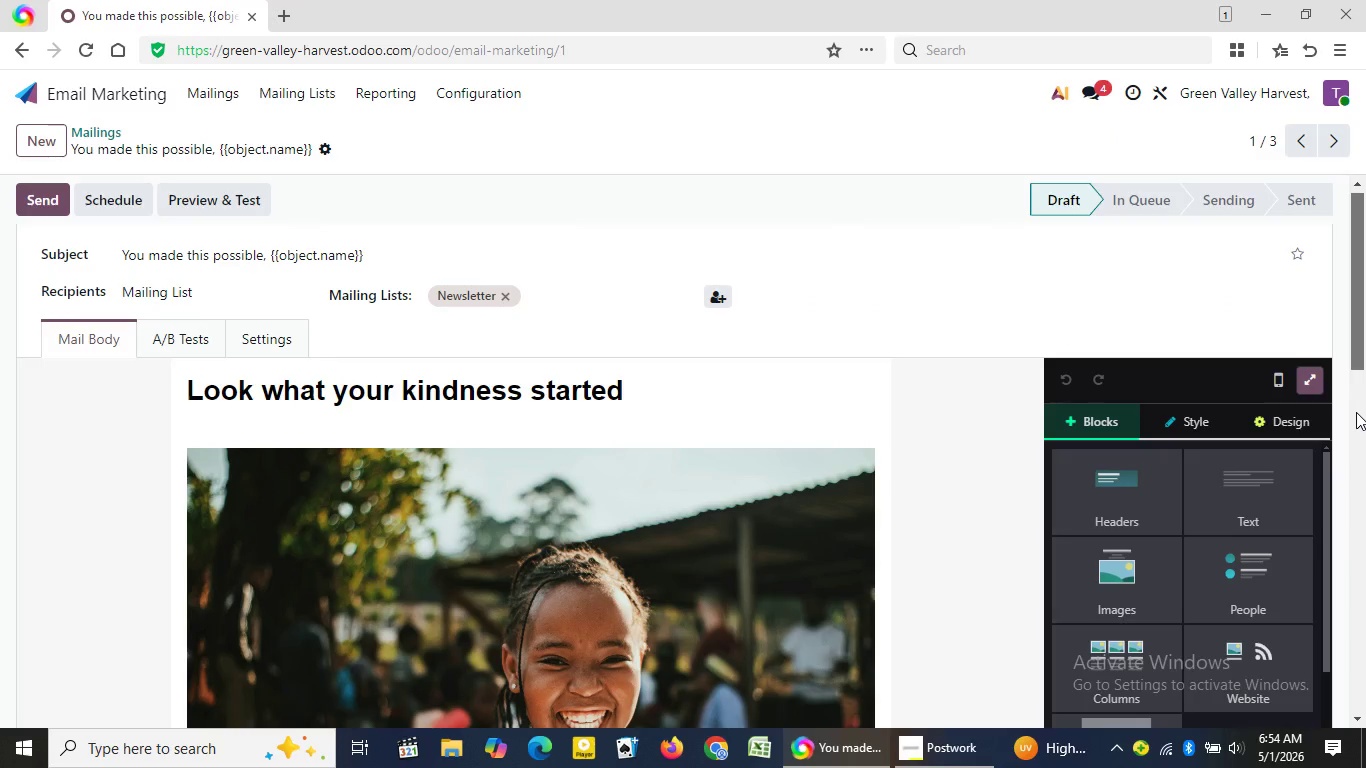 
wait(6.66)
 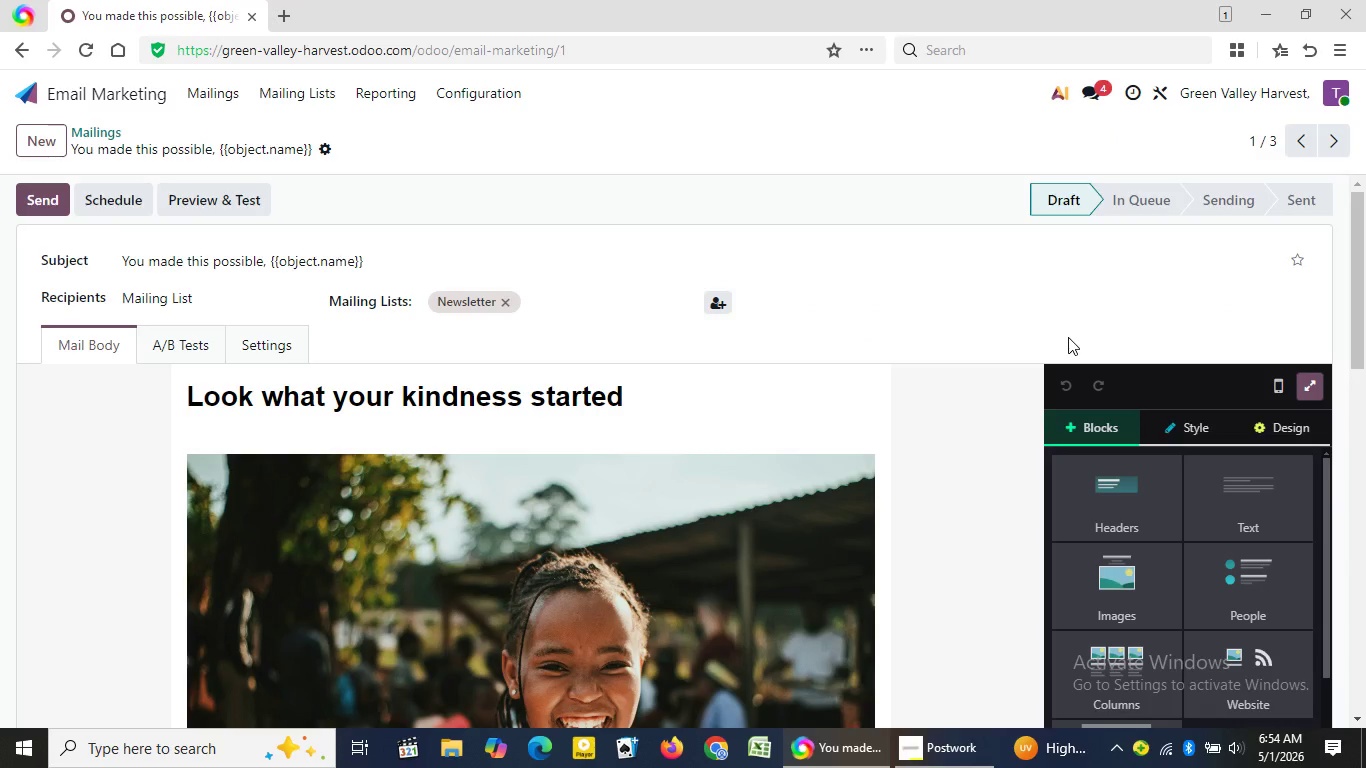 
left_click_drag(start_coordinate=[1358, 350], to_coordinate=[1358, 421])
 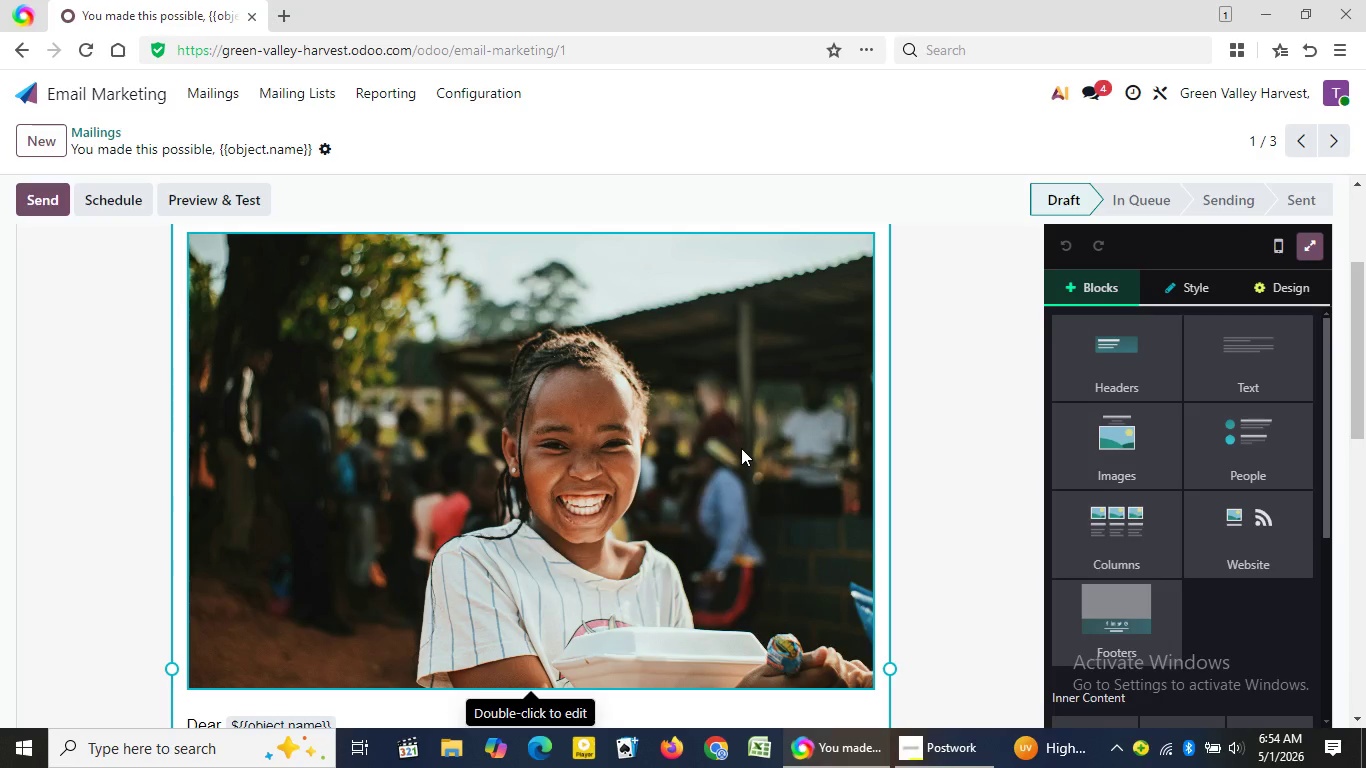 
left_click([741, 448])
 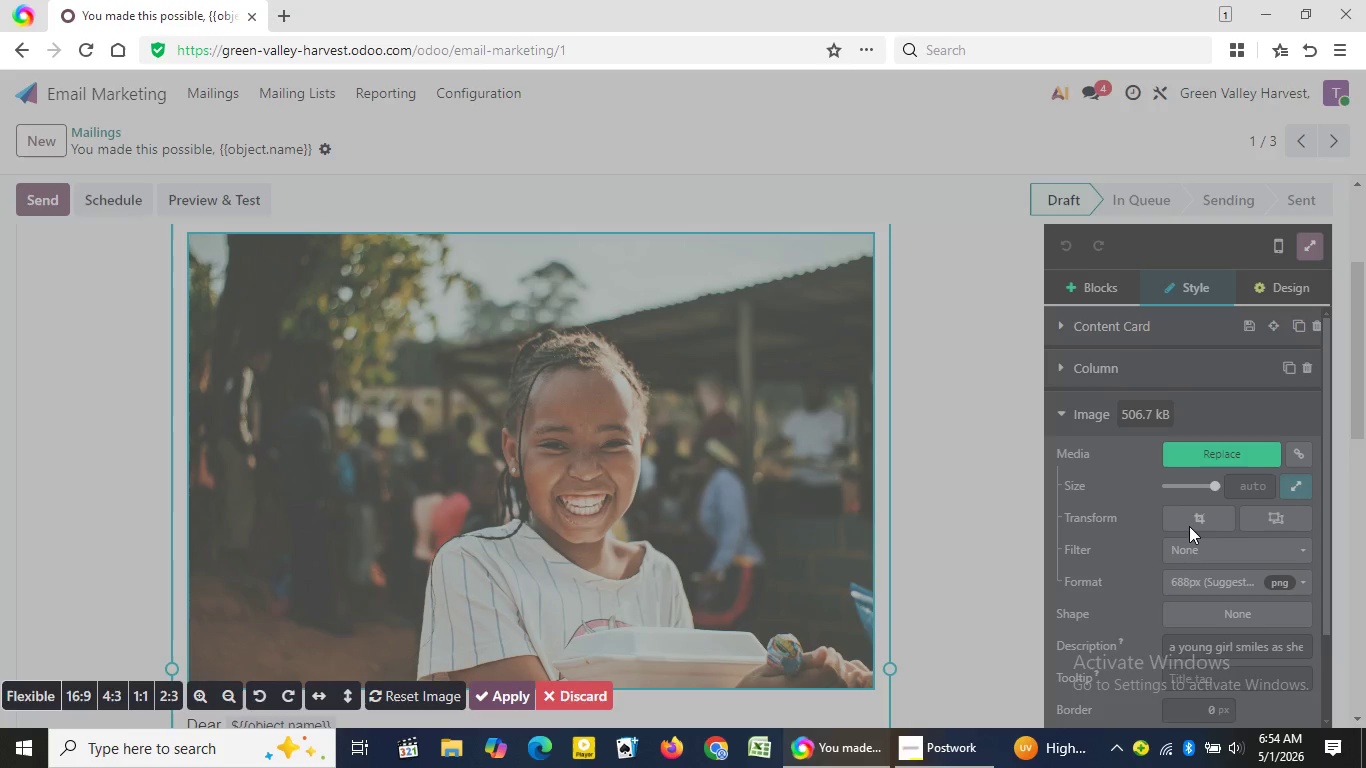 
left_click([1189, 526])
 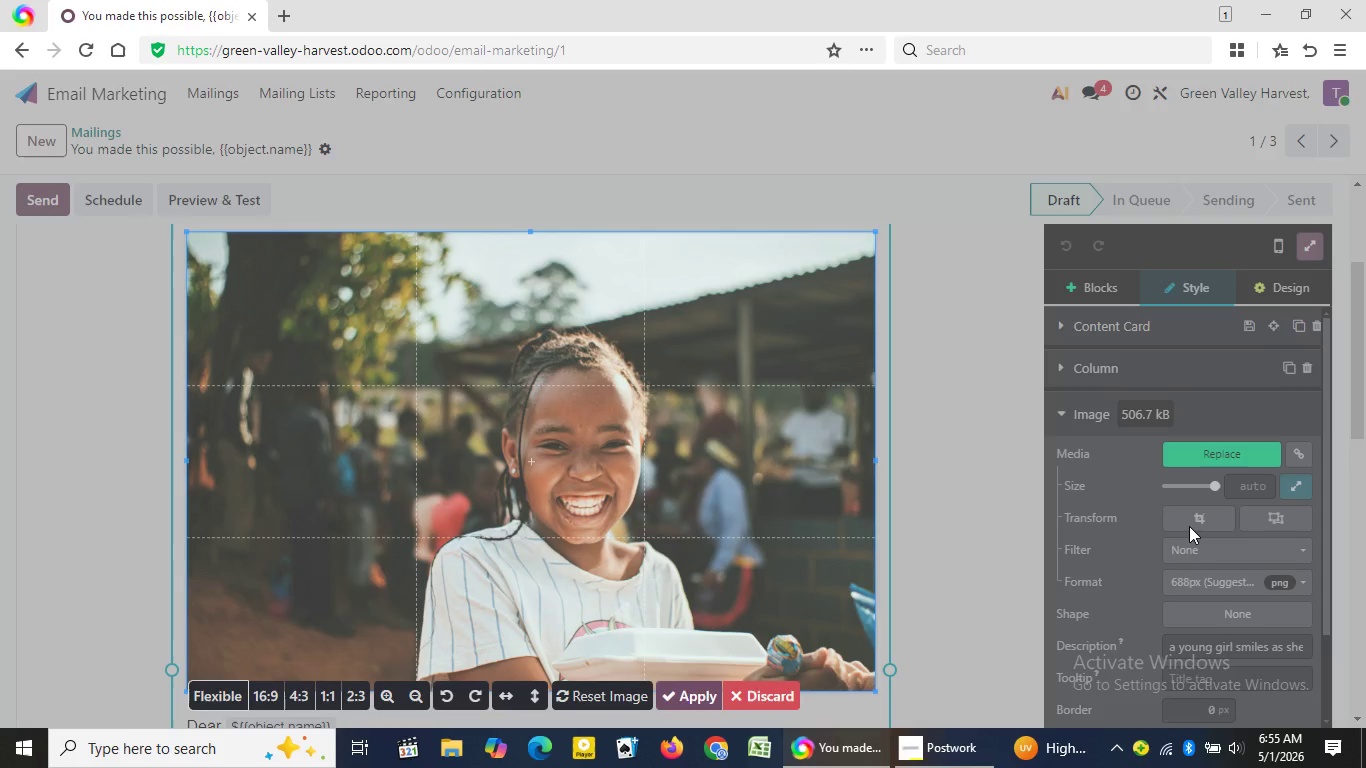 
wait(38.75)
 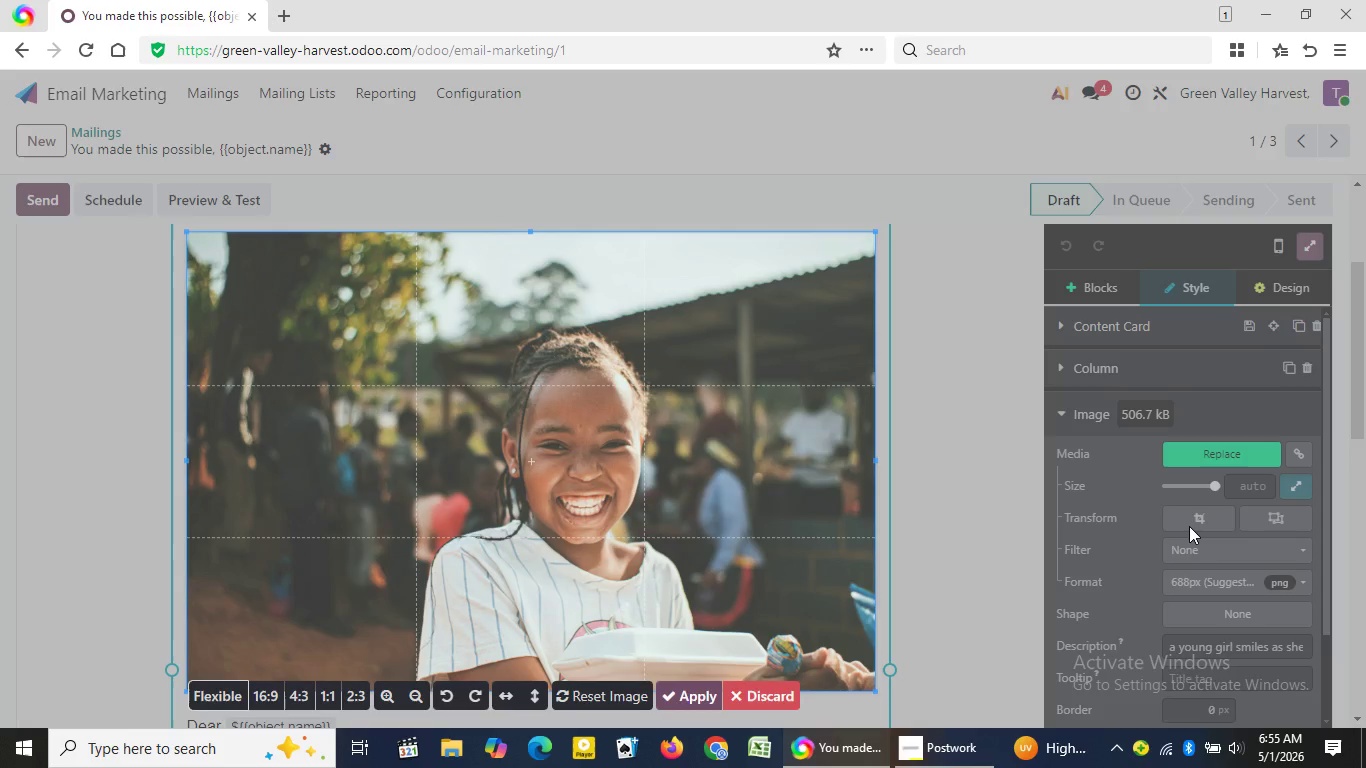 
left_click([259, 688])
 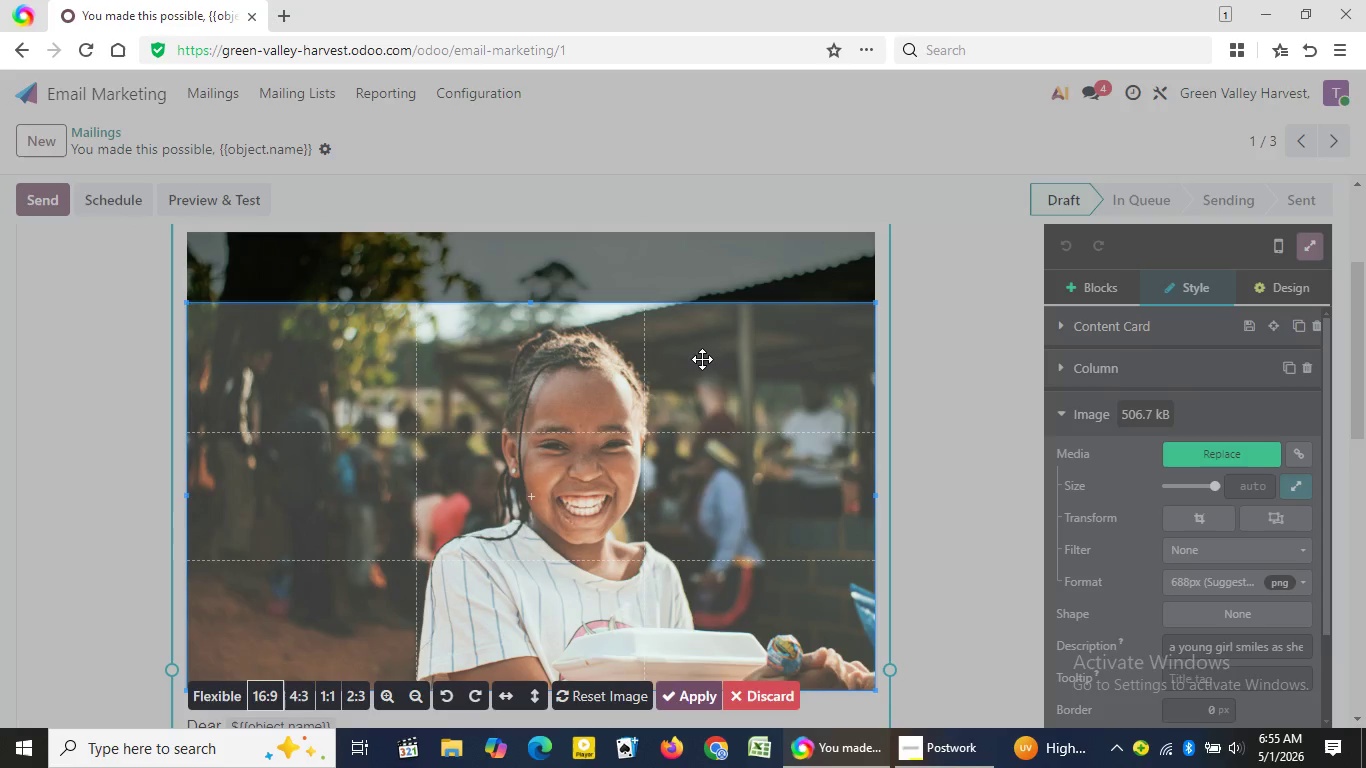 
left_click_drag(start_coordinate=[707, 323], to_coordinate=[702, 359])
 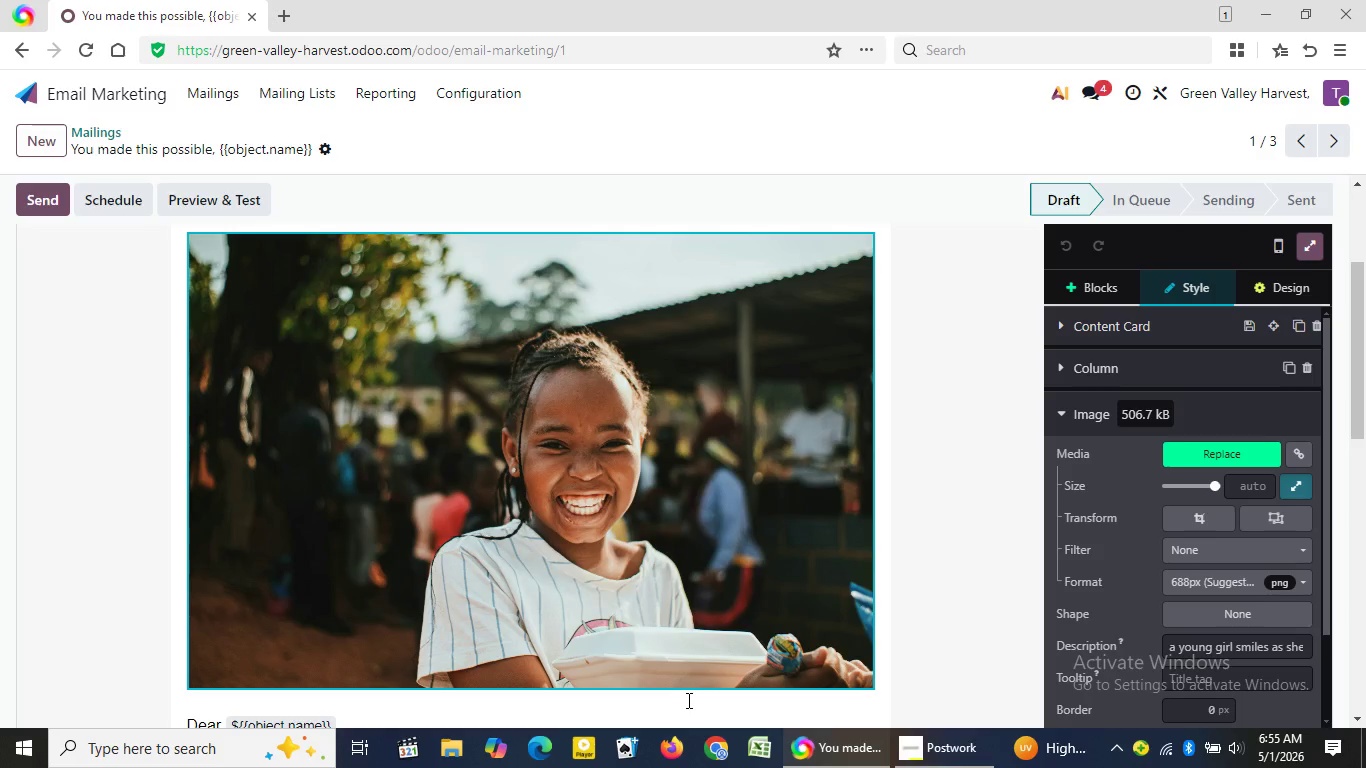 
left_click([687, 700])
 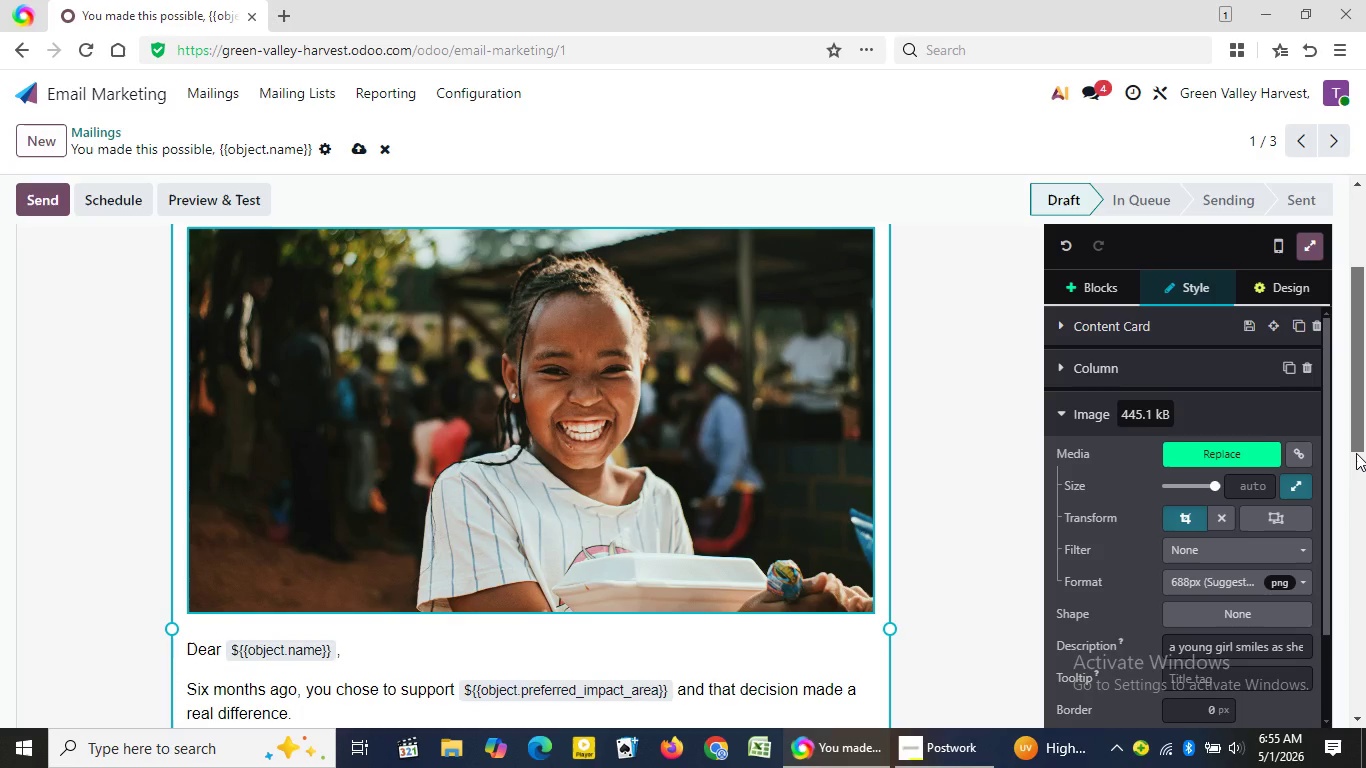 
wait(5.78)
 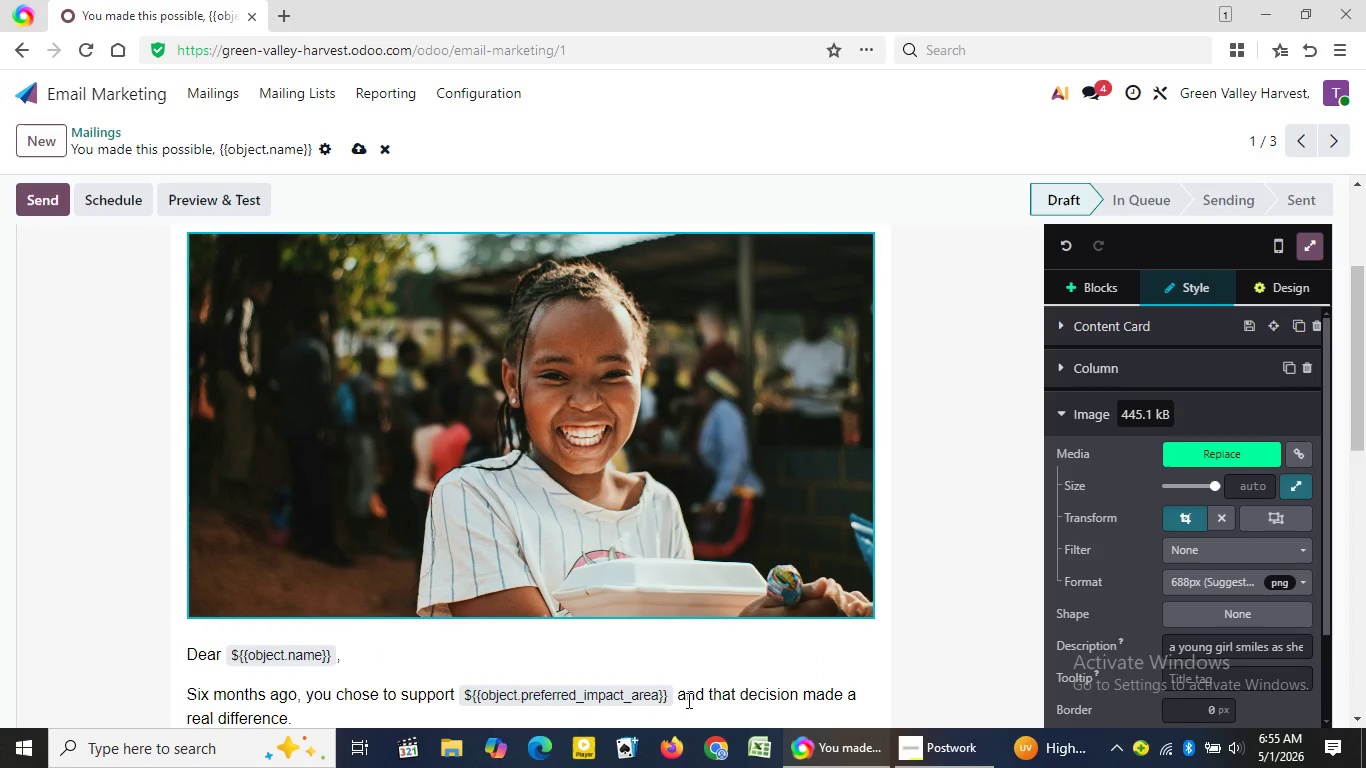 
left_click_drag(start_coordinate=[1357, 371], to_coordinate=[1358, 548])
 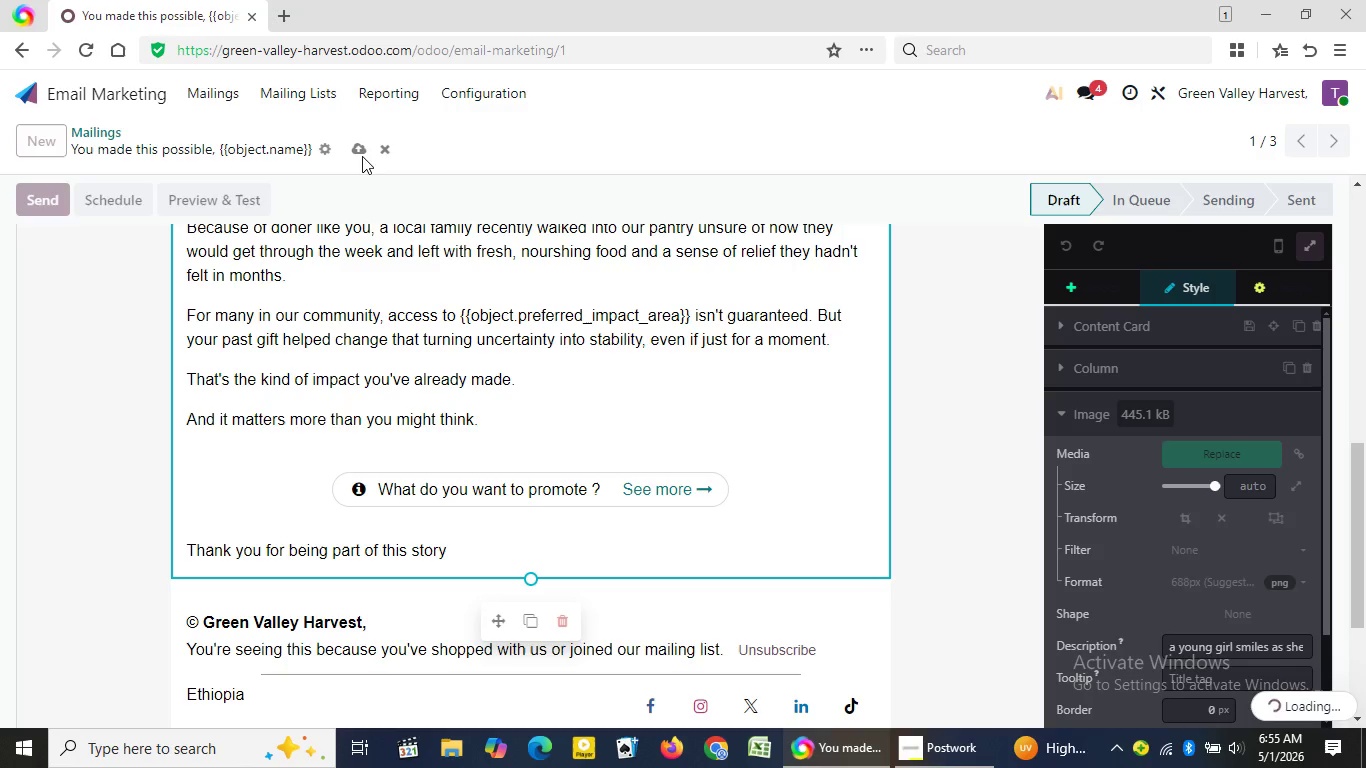 
left_click([362, 156])
 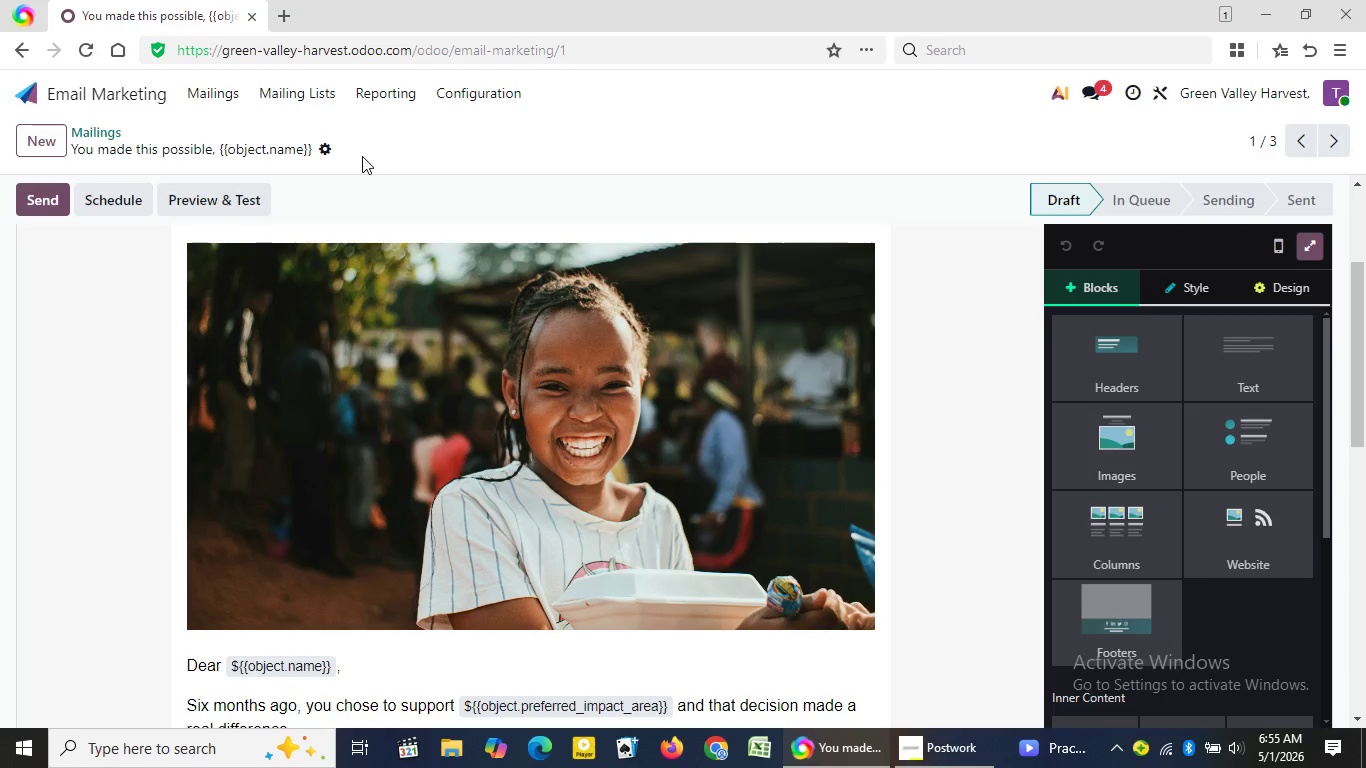 
wait(18.64)
 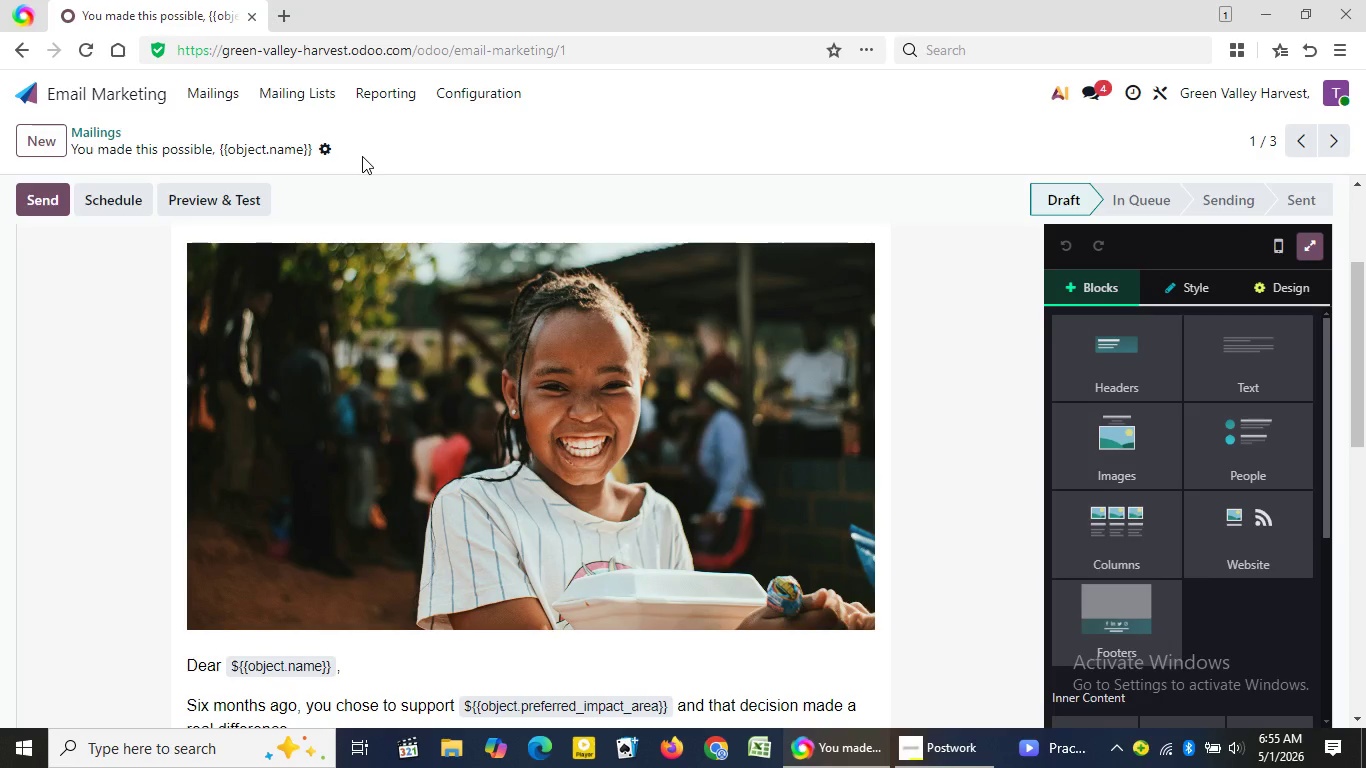 
left_click([909, 741])